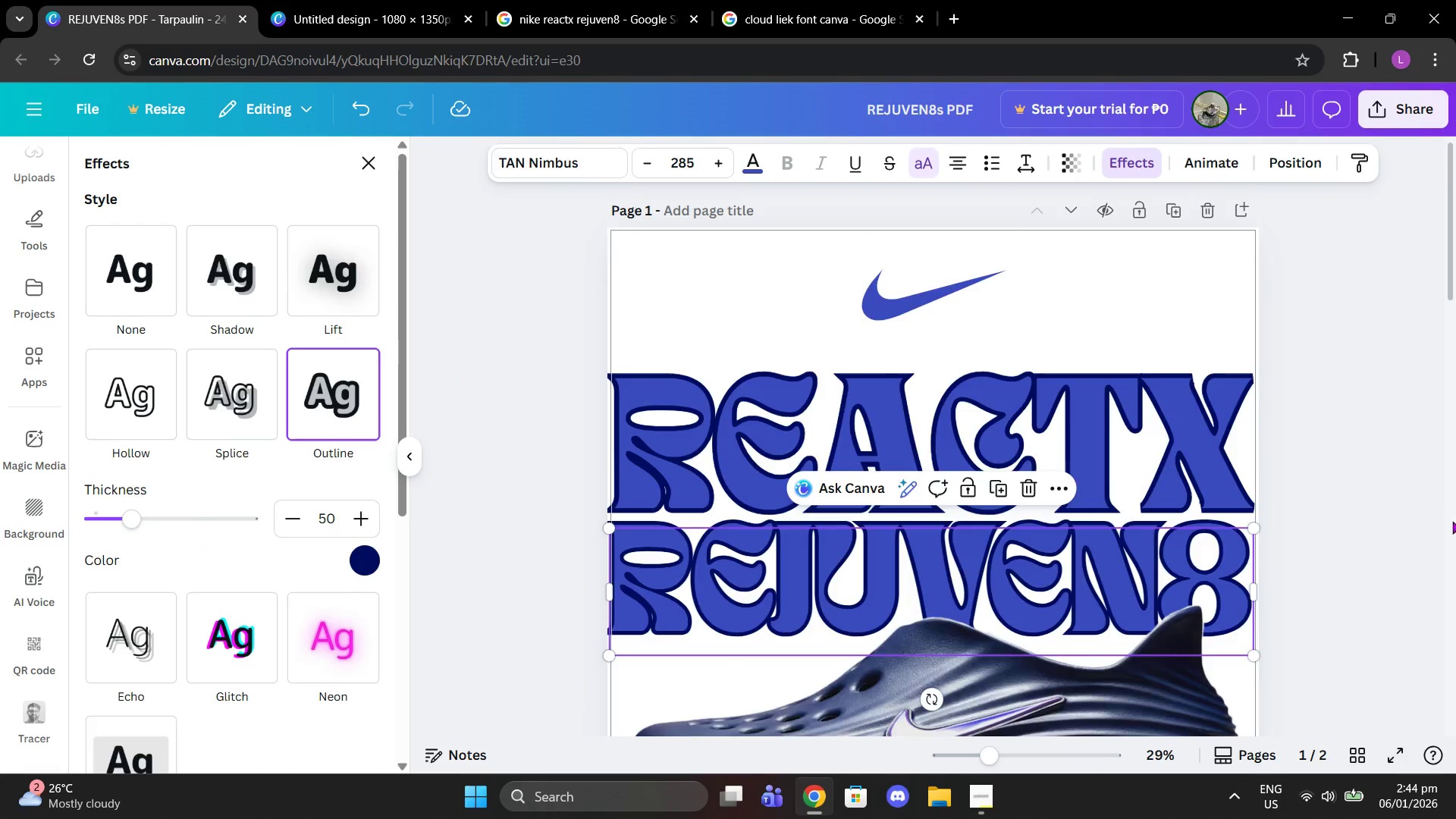 
double_click([1410, 514])
 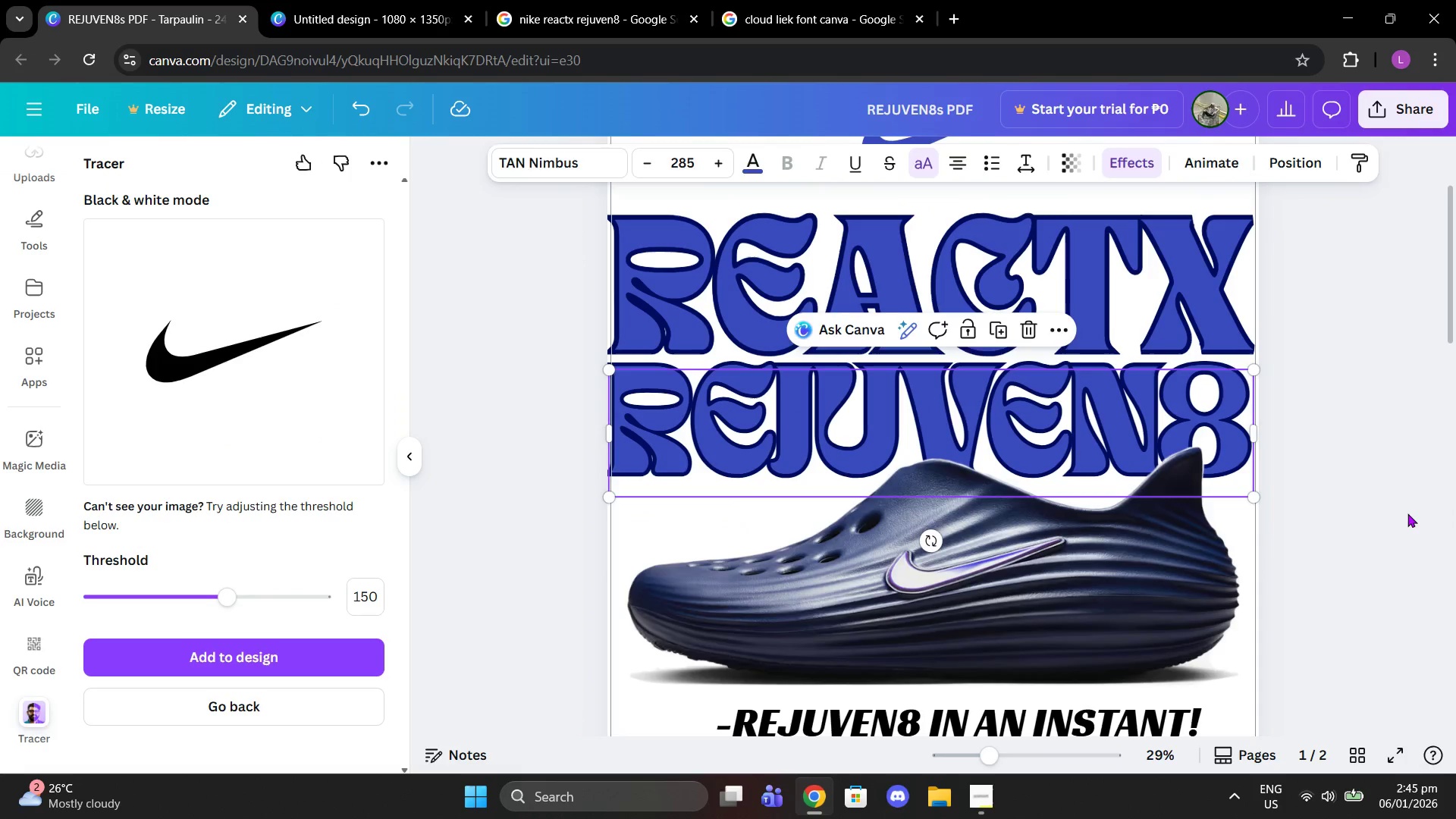 
left_click([1407, 513])
 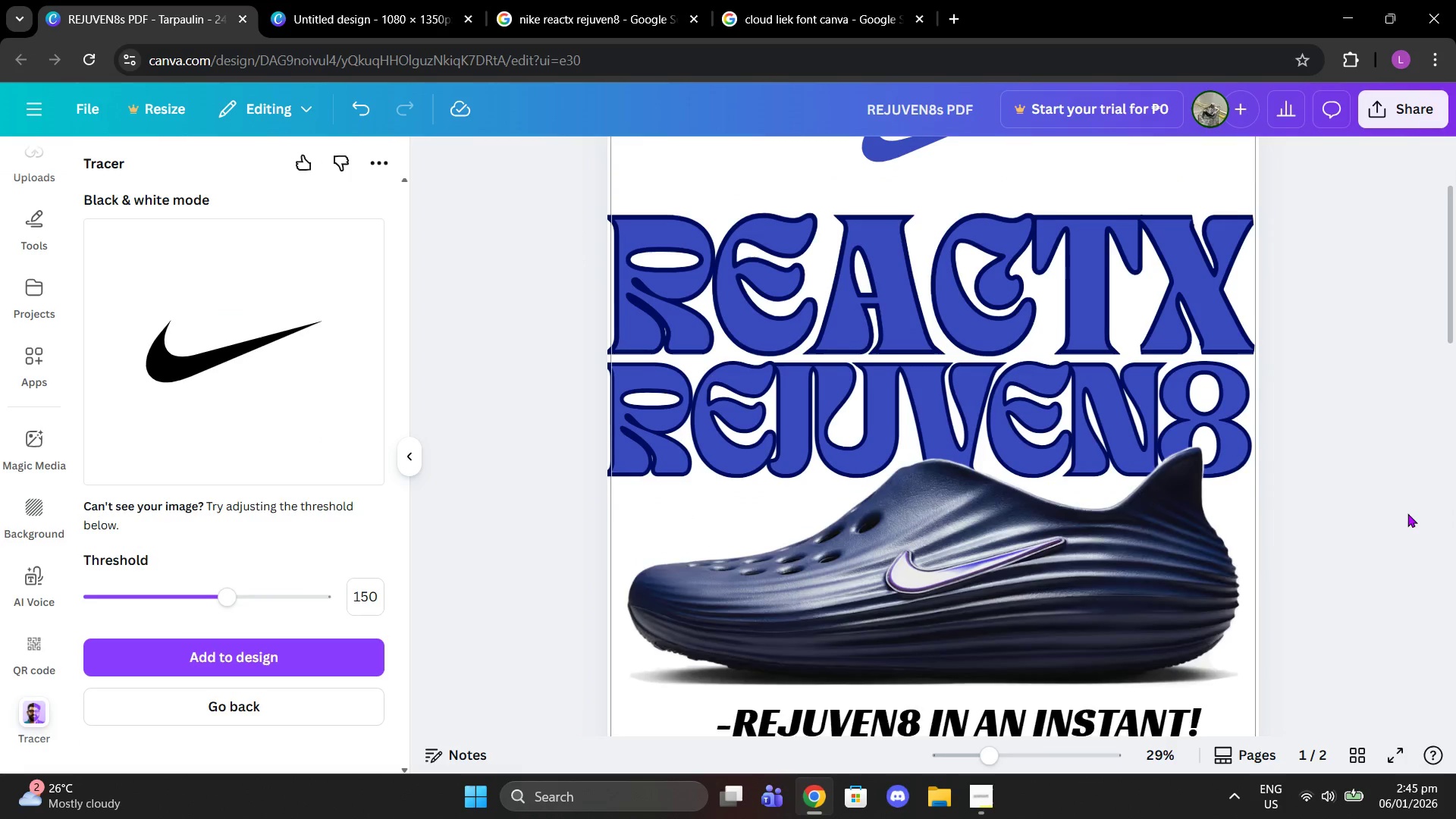 
scroll: coordinate [1407, 513], scroll_direction: up, amount: 2.0
 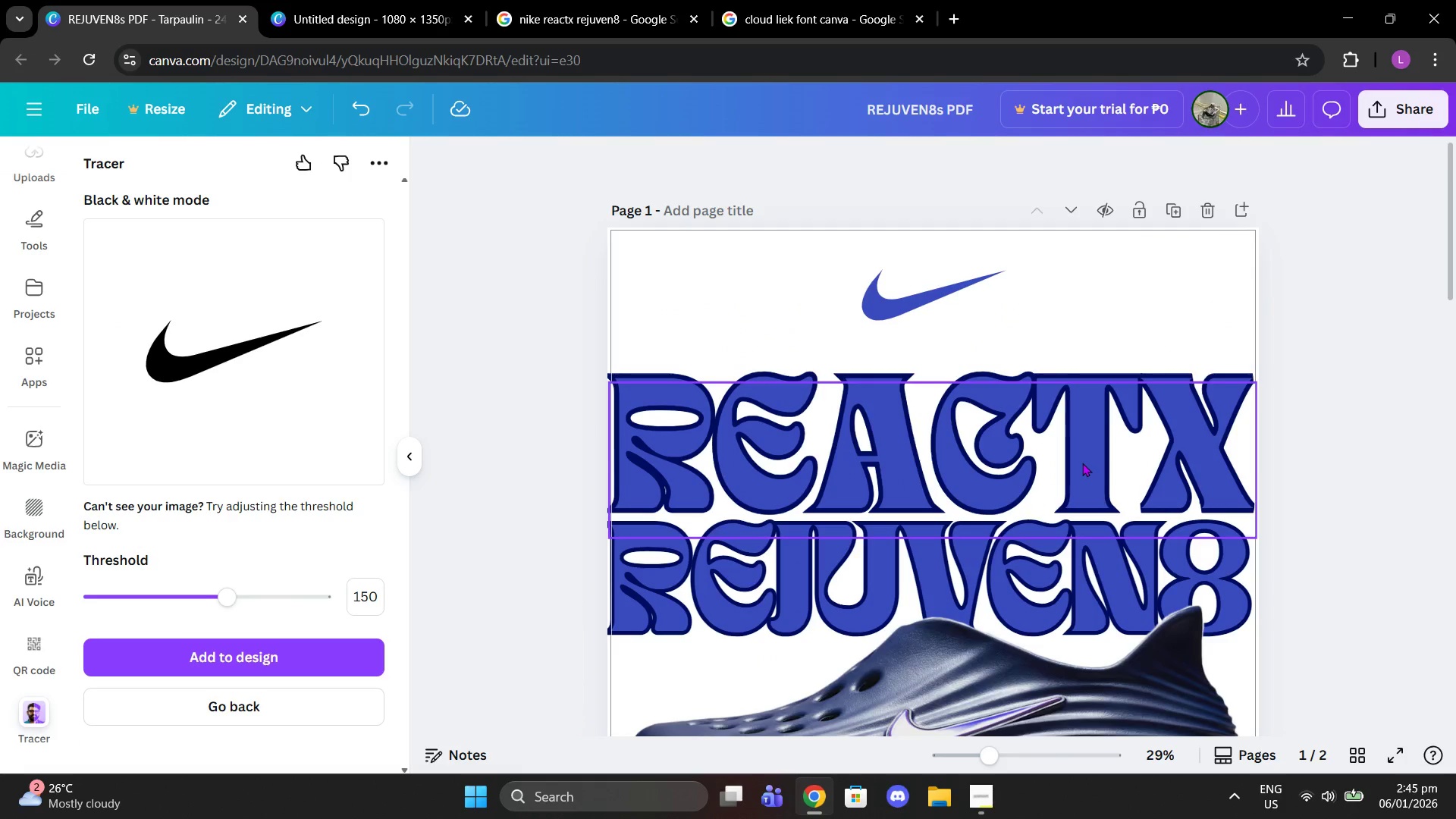 
left_click_drag(start_coordinate=[1082, 463], to_coordinate=[1082, 467])
 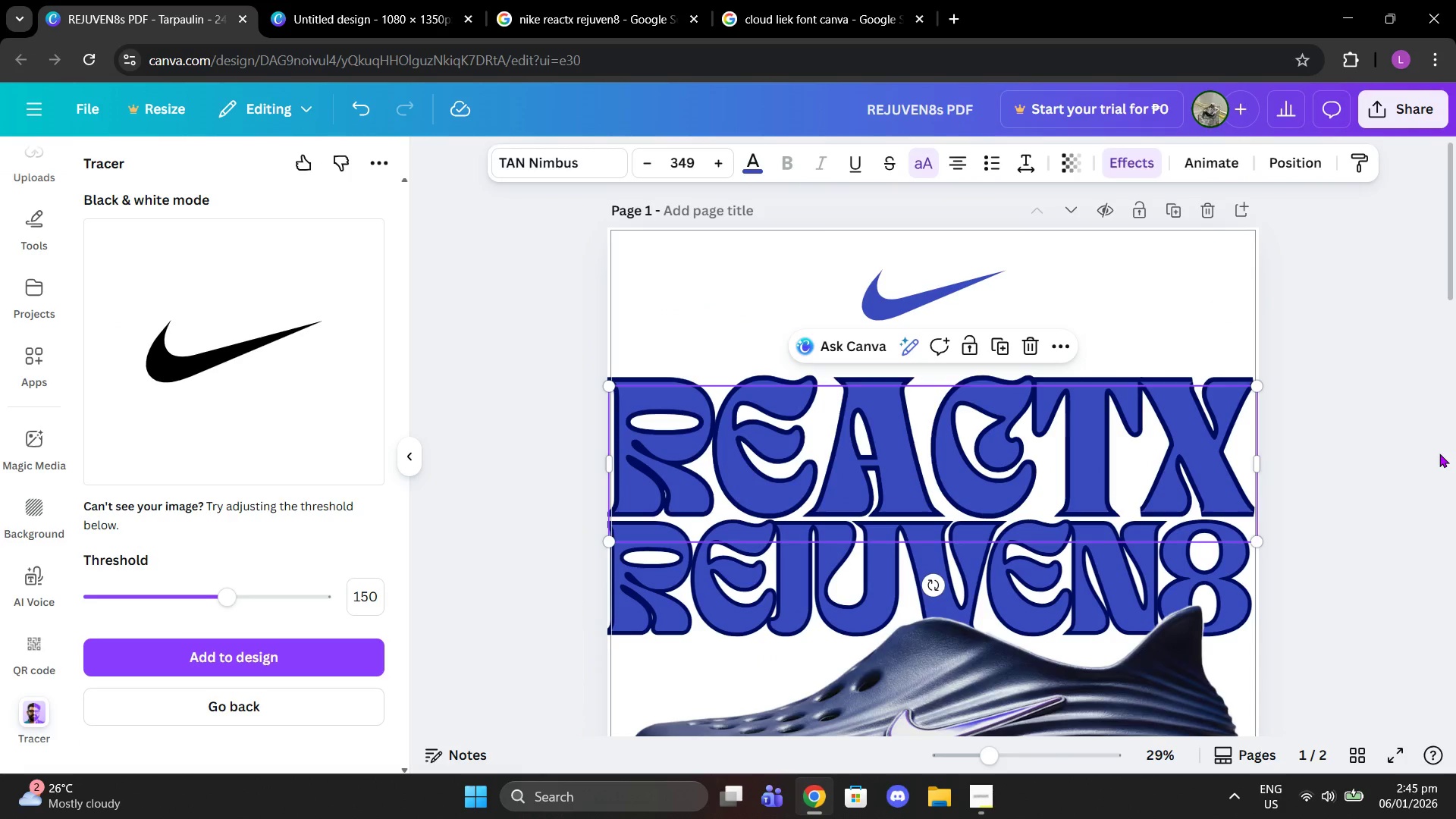 
left_click([1439, 453])
 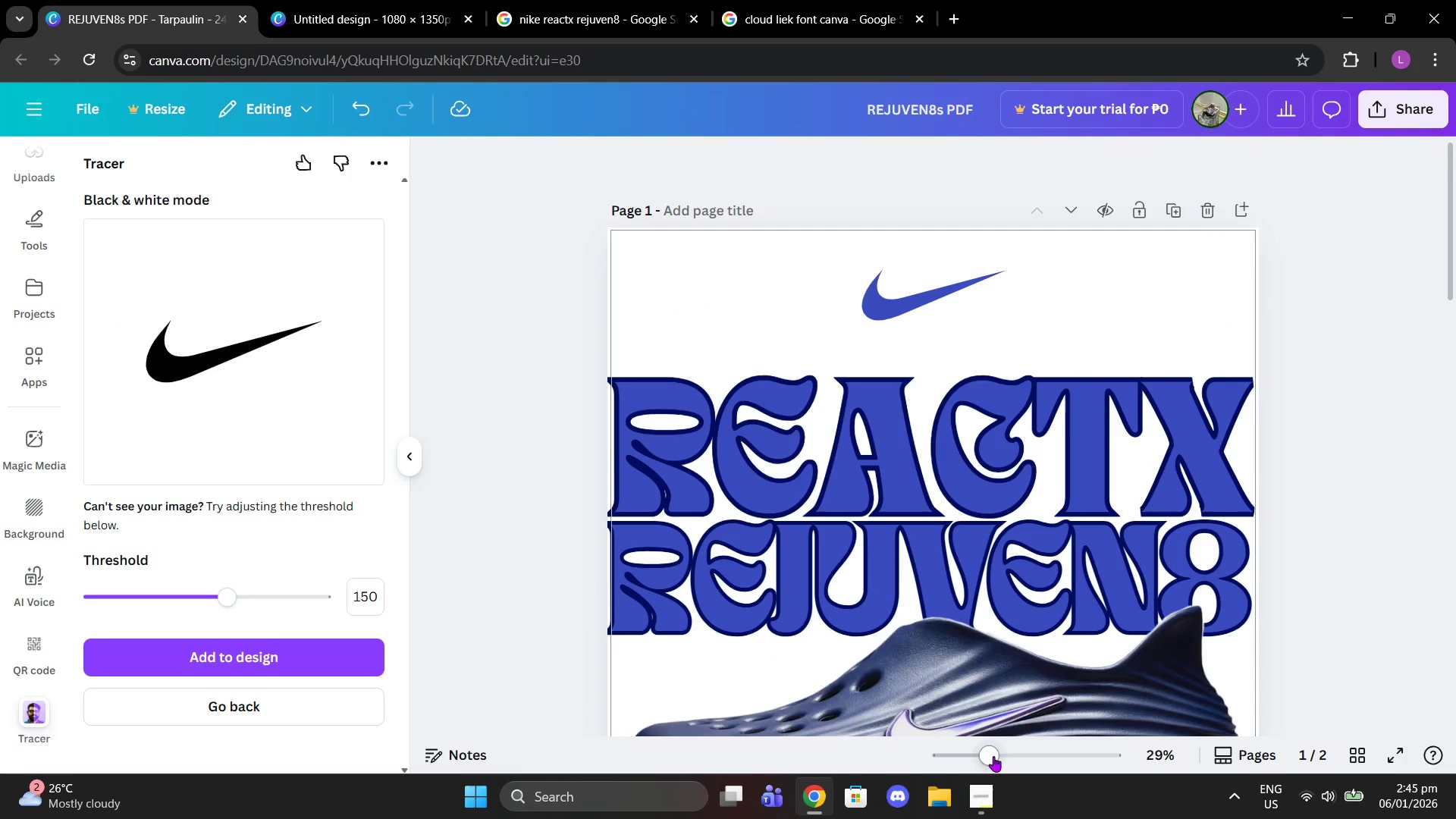 
left_click_drag(start_coordinate=[990, 759], to_coordinate=[966, 755])
 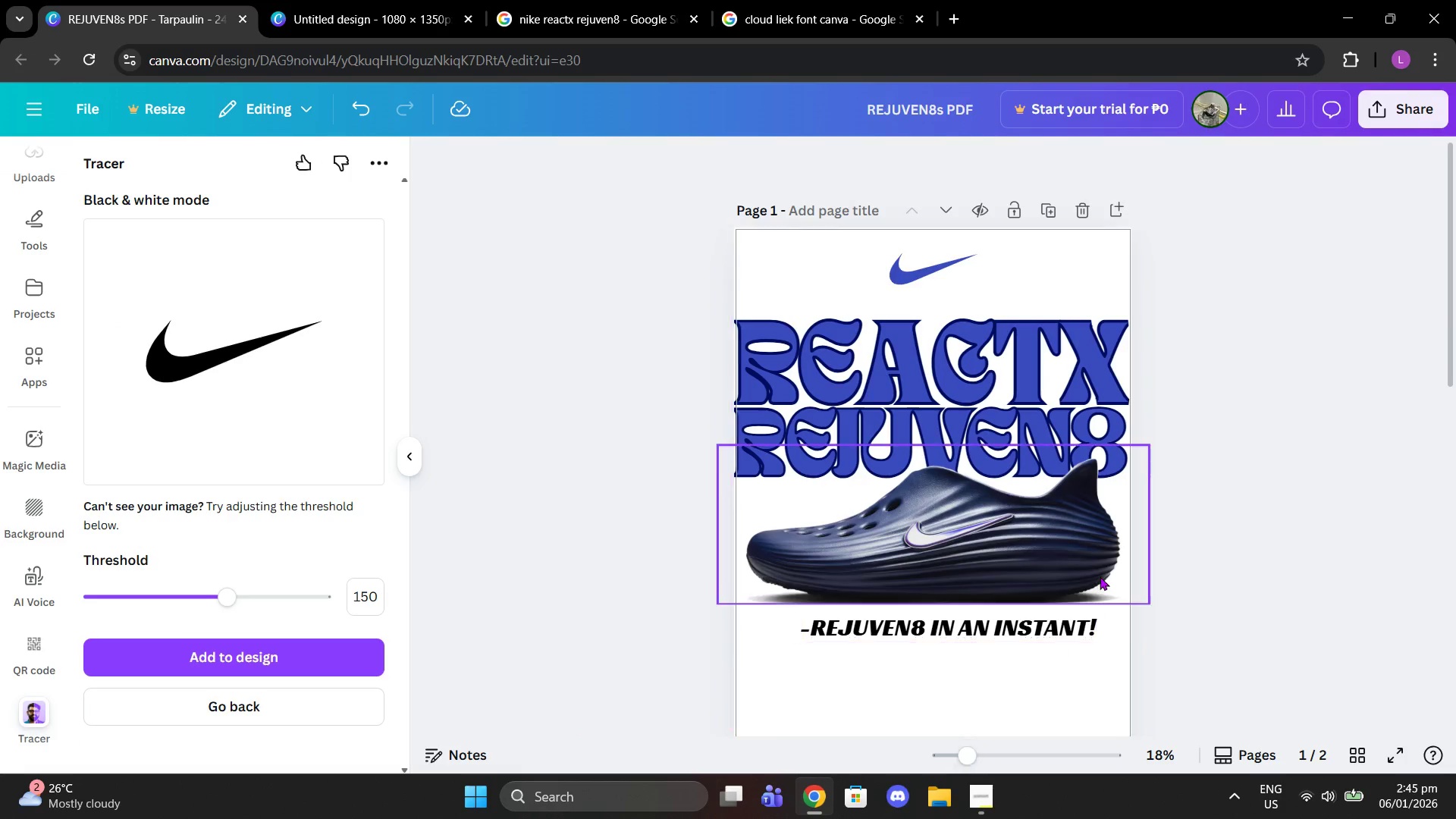 
scroll: coordinate [1102, 576], scroll_direction: up, amount: 2.0
 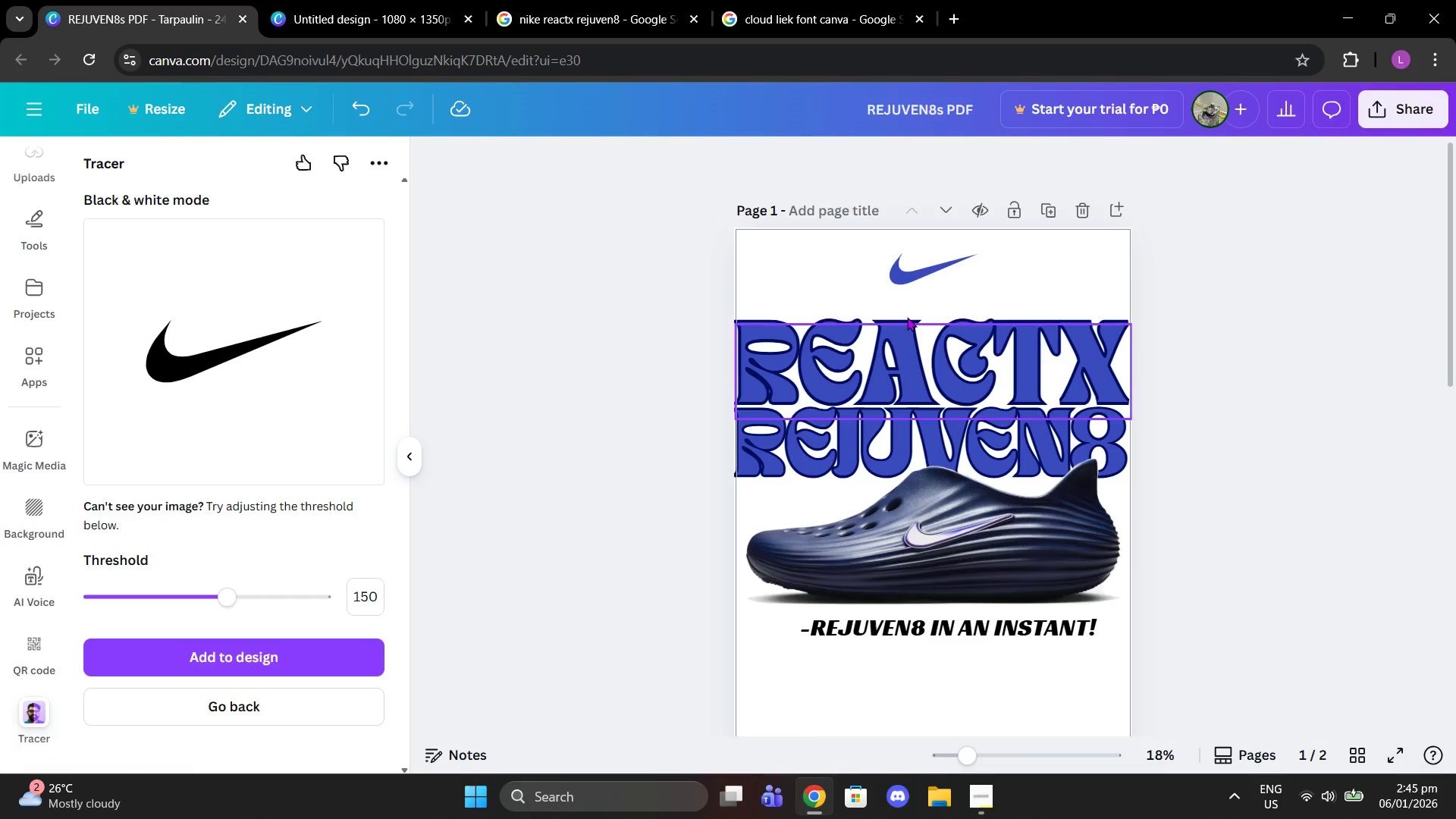 
left_click([917, 265])
 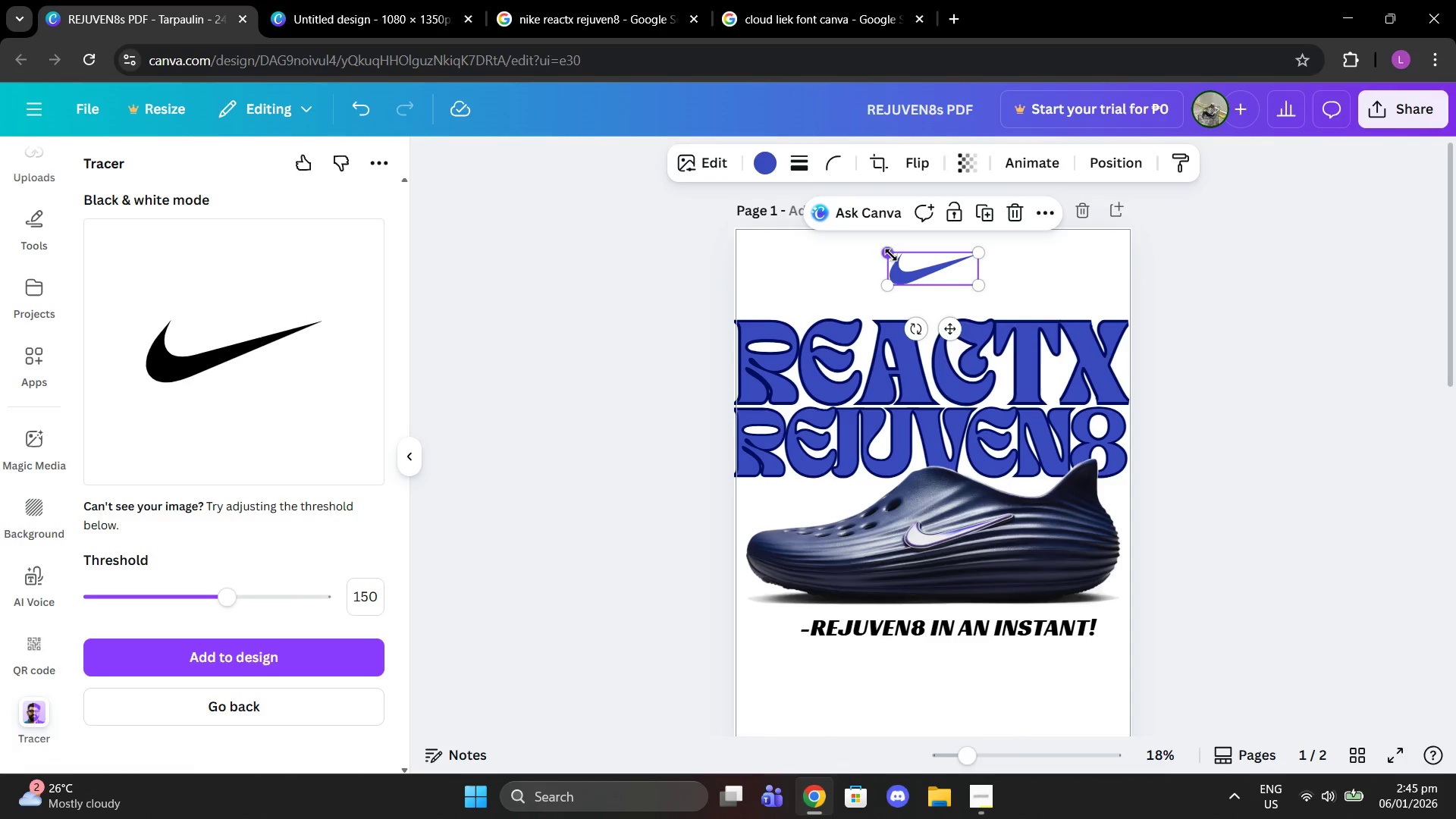 
left_click_drag(start_coordinate=[890, 253], to_coordinate=[898, 254])
 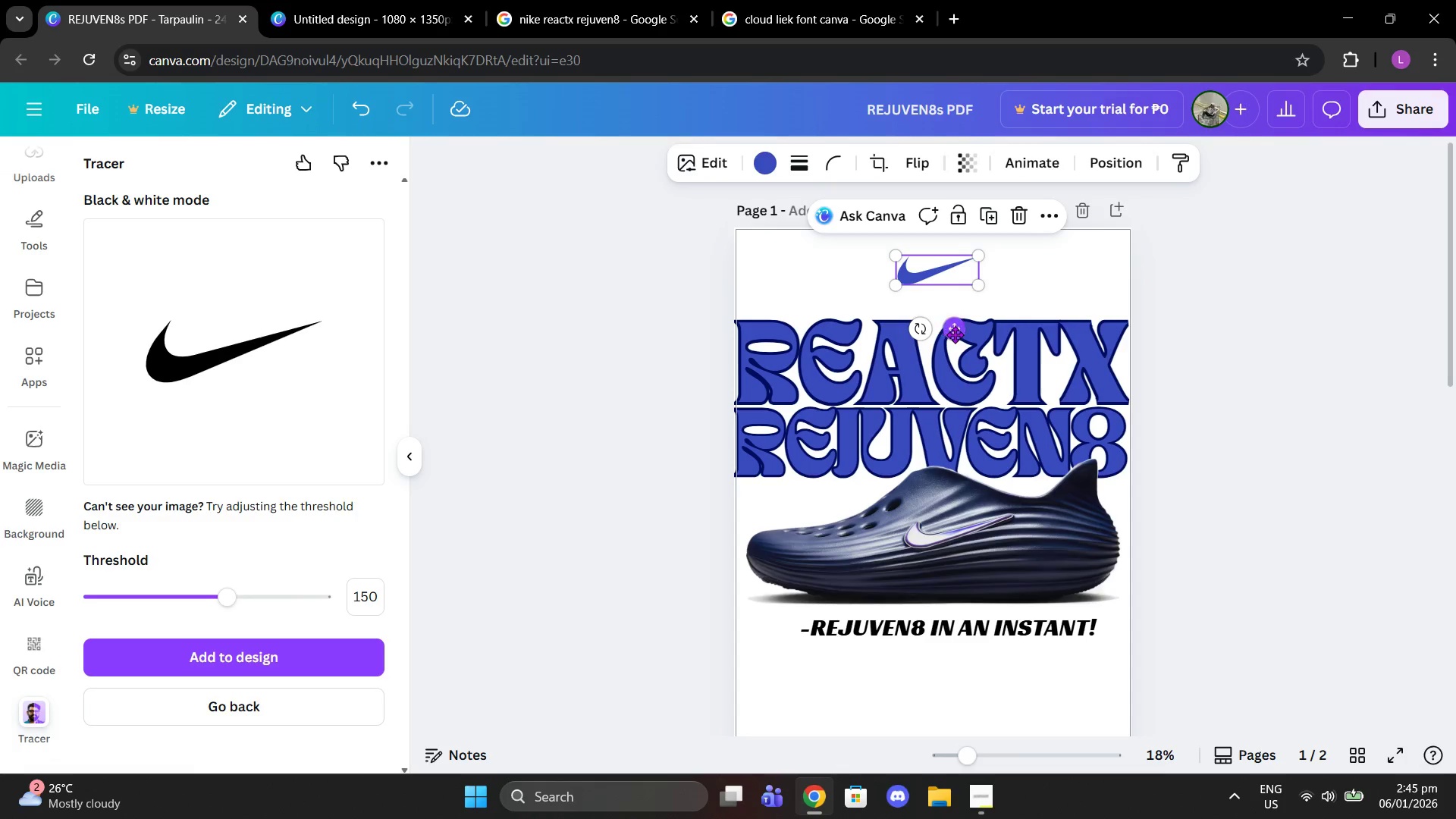 
left_click_drag(start_coordinate=[955, 334], to_coordinate=[950, 327])
 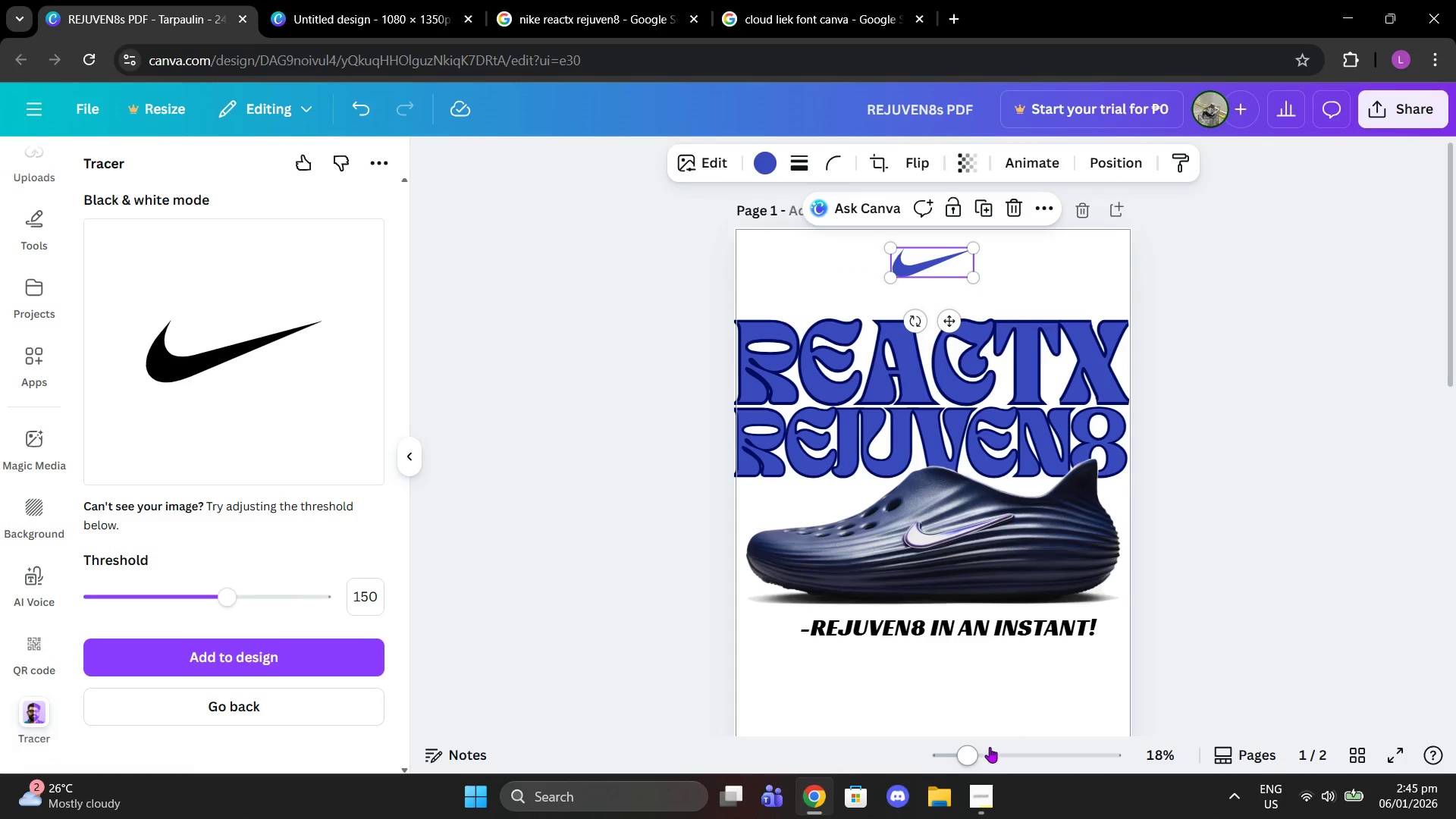 
left_click_drag(start_coordinate=[983, 746], to_coordinate=[996, 748])
 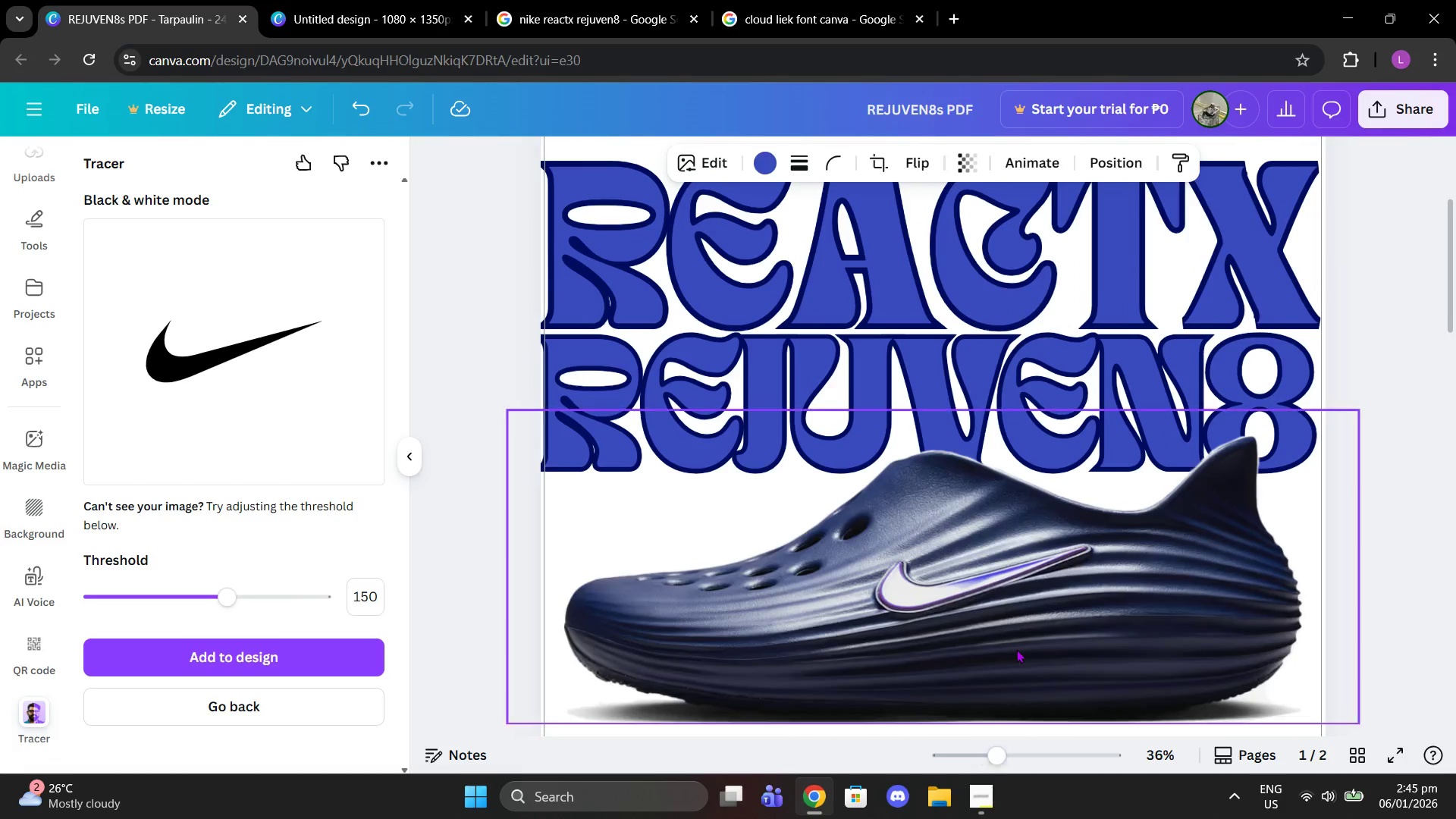 
scroll: coordinate [1016, 649], scroll_direction: down, amount: 2.0
 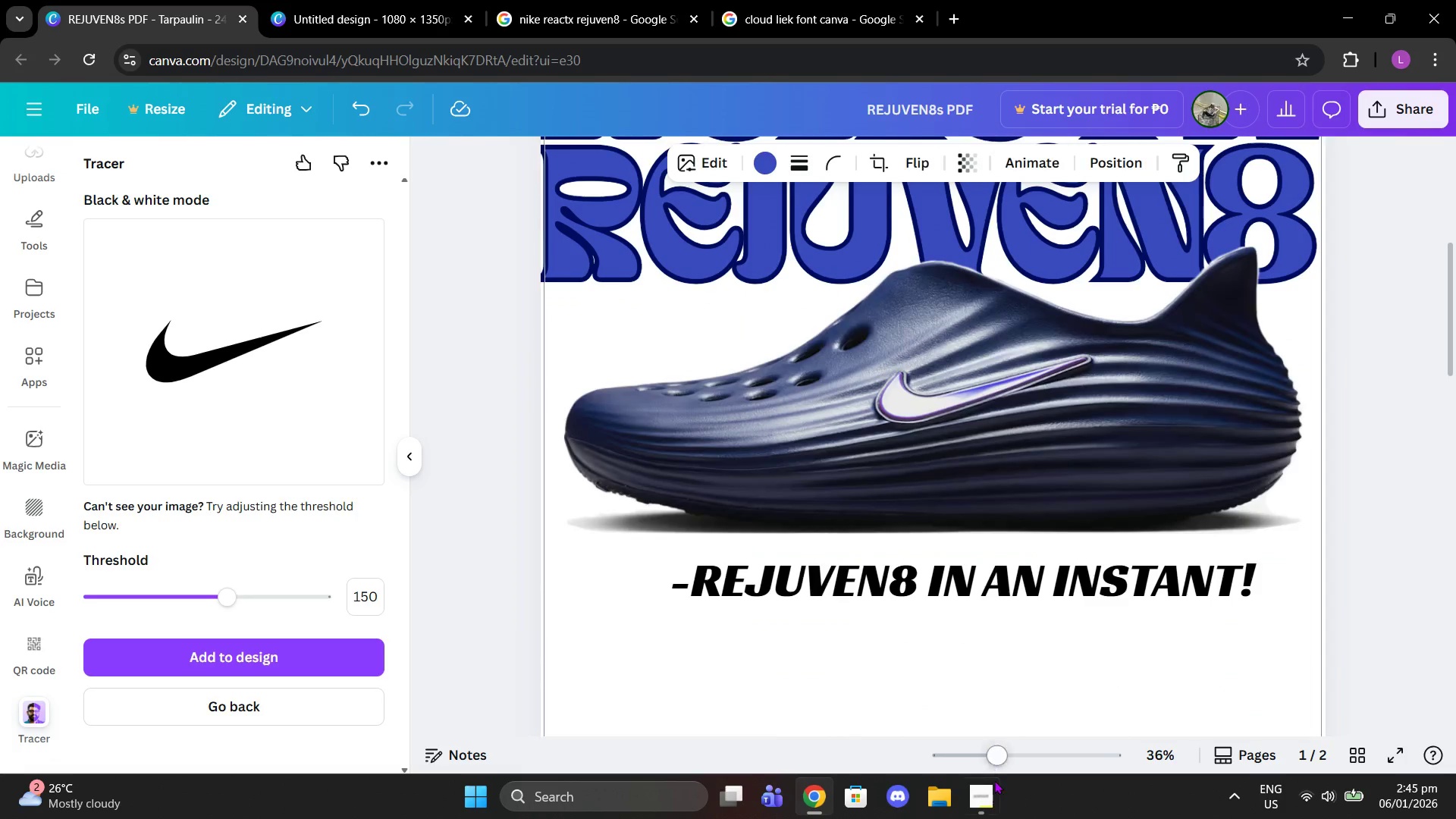 
left_click([993, 786])